 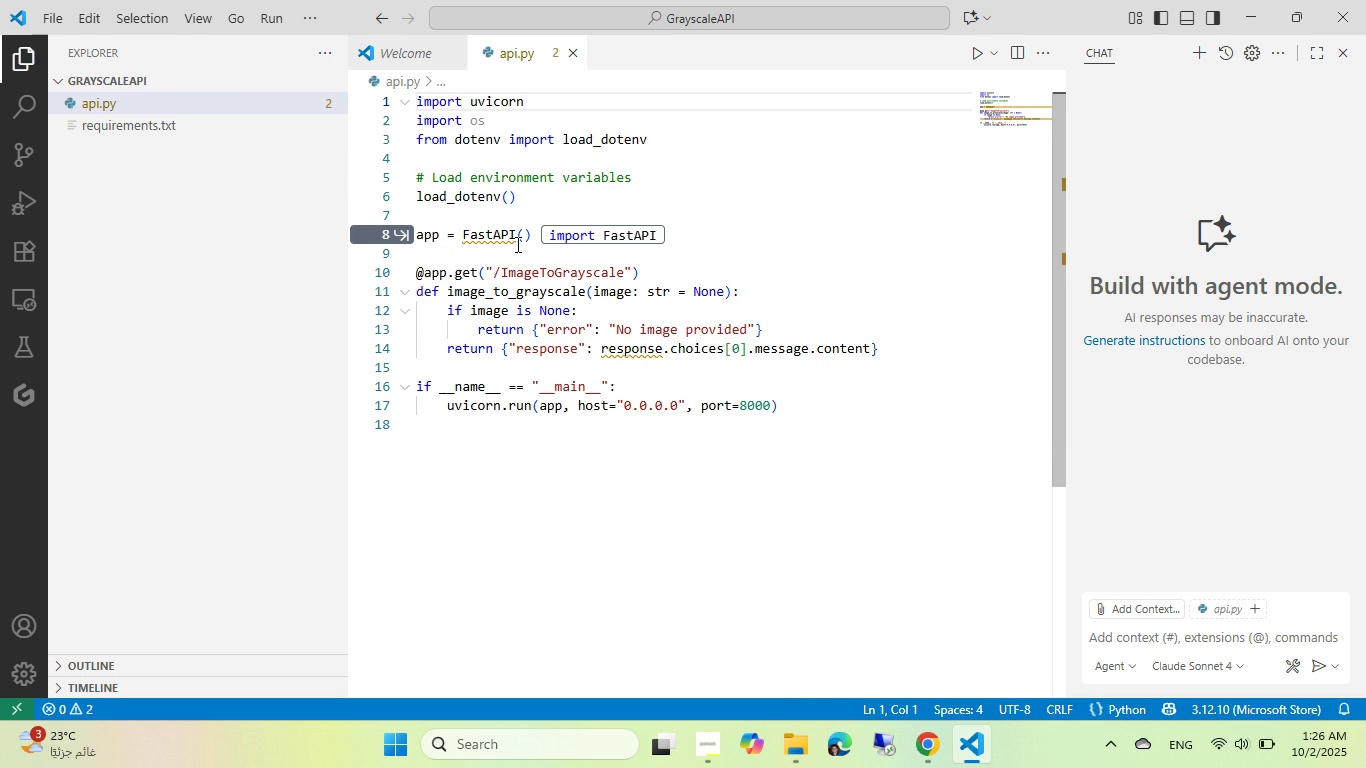 
key(Tab)
 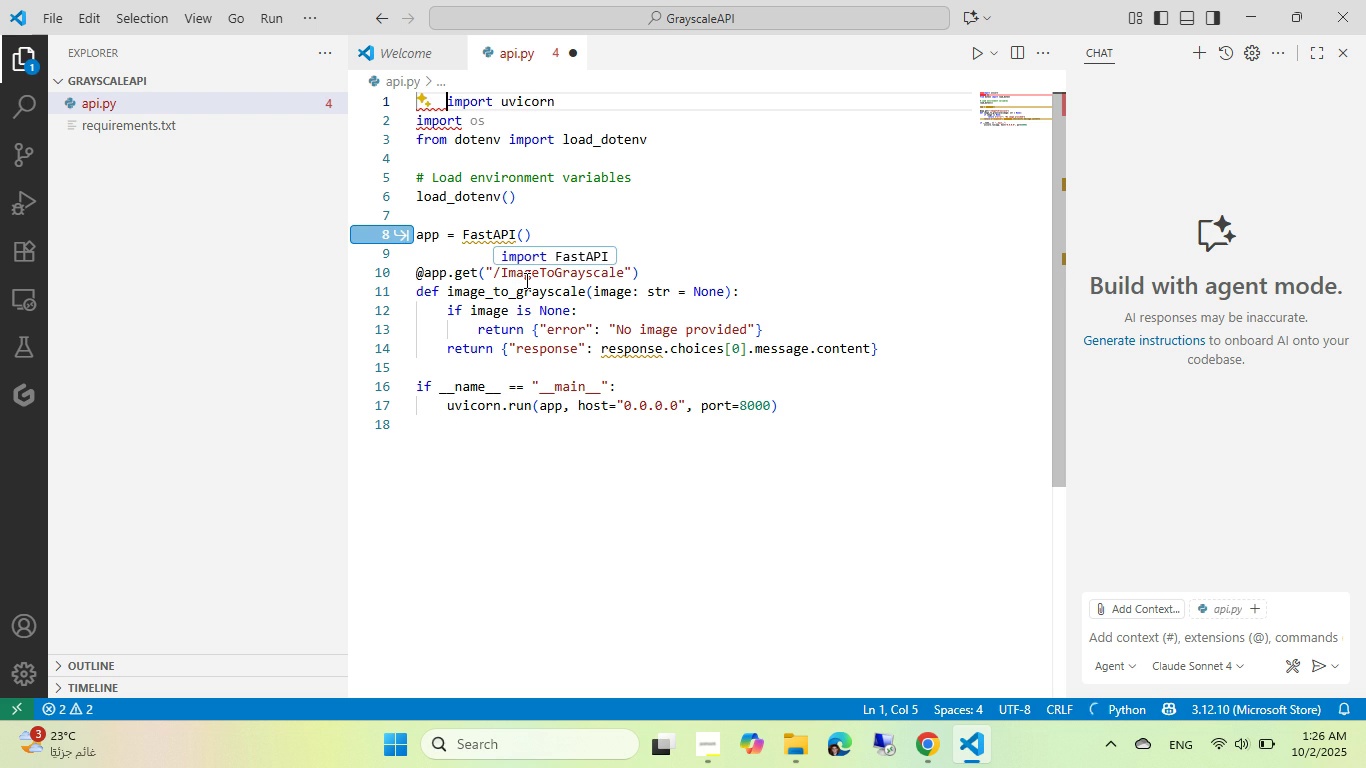 
key(Tab)
 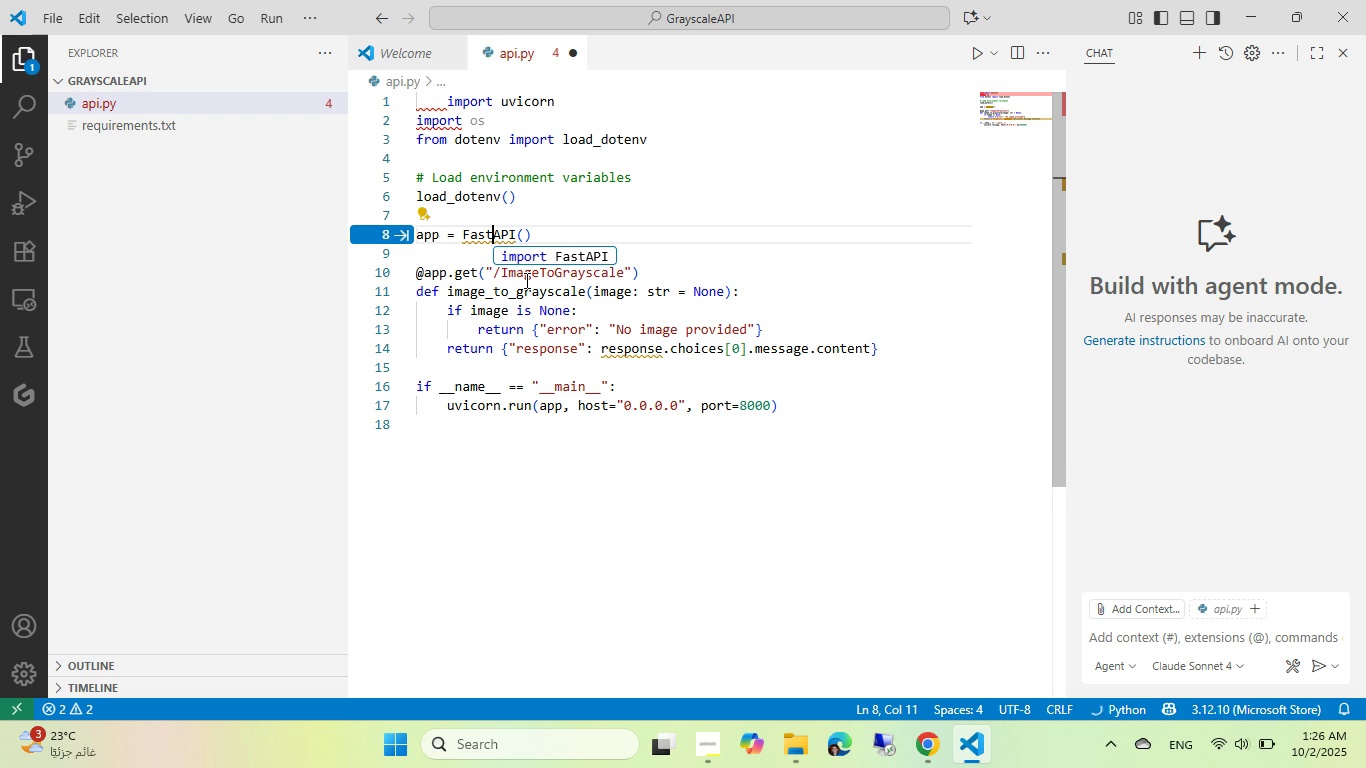 
key(Tab)
 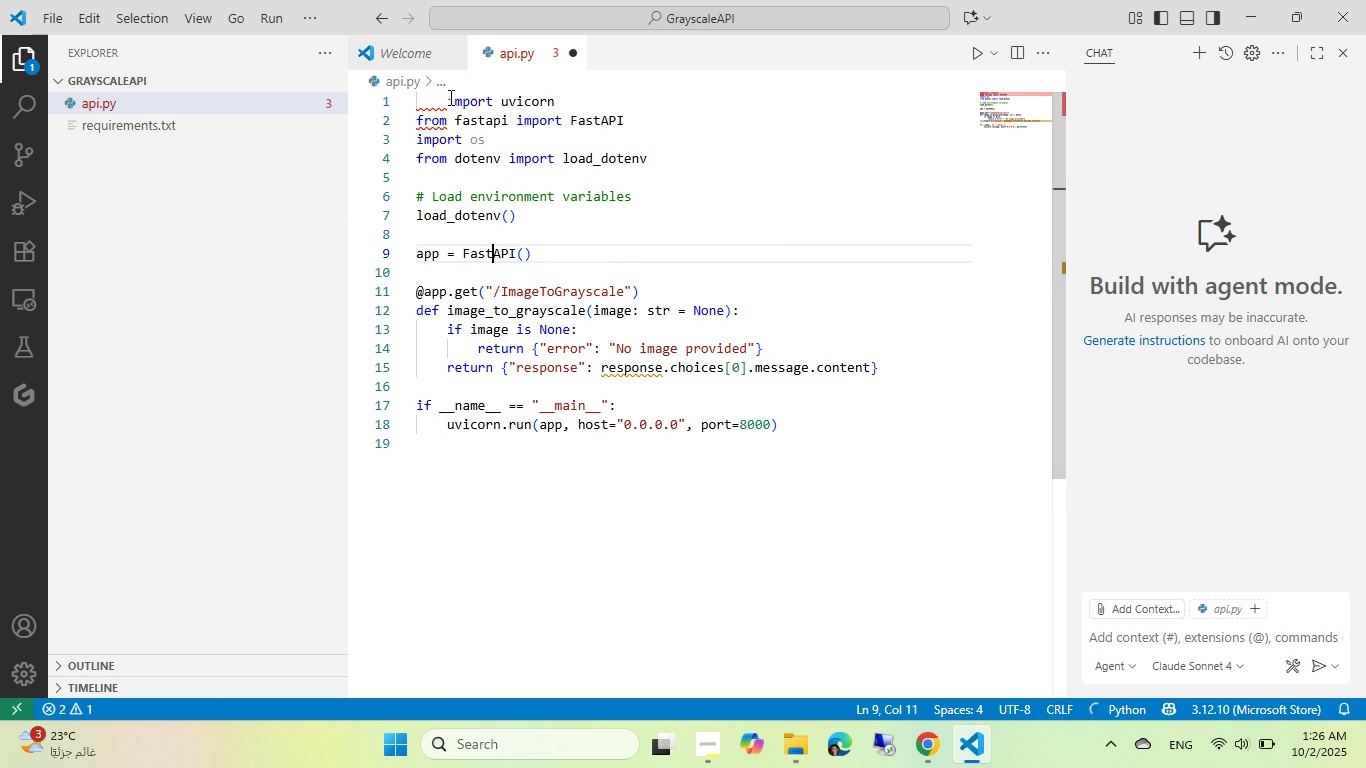 
left_click([452, 99])
 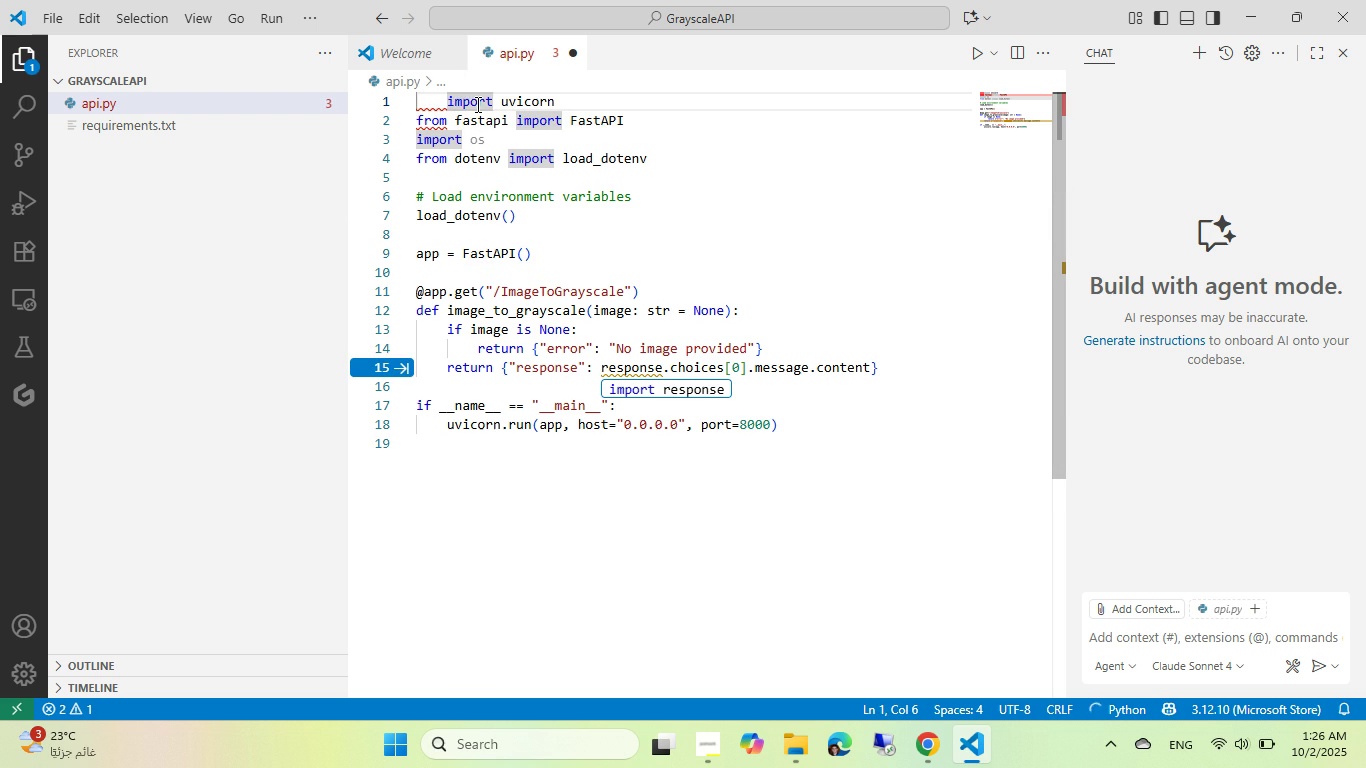 
key(ArrowLeft)
 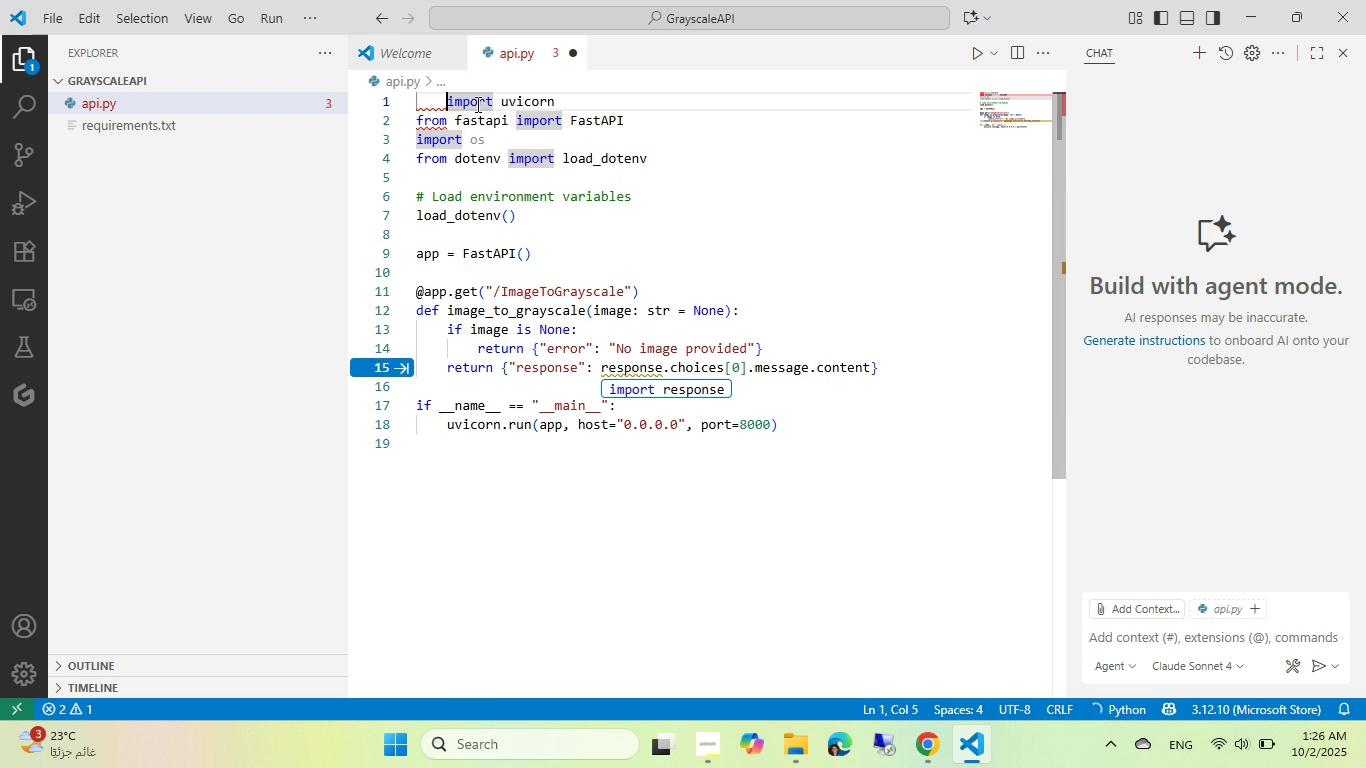 
key(Backspace)
 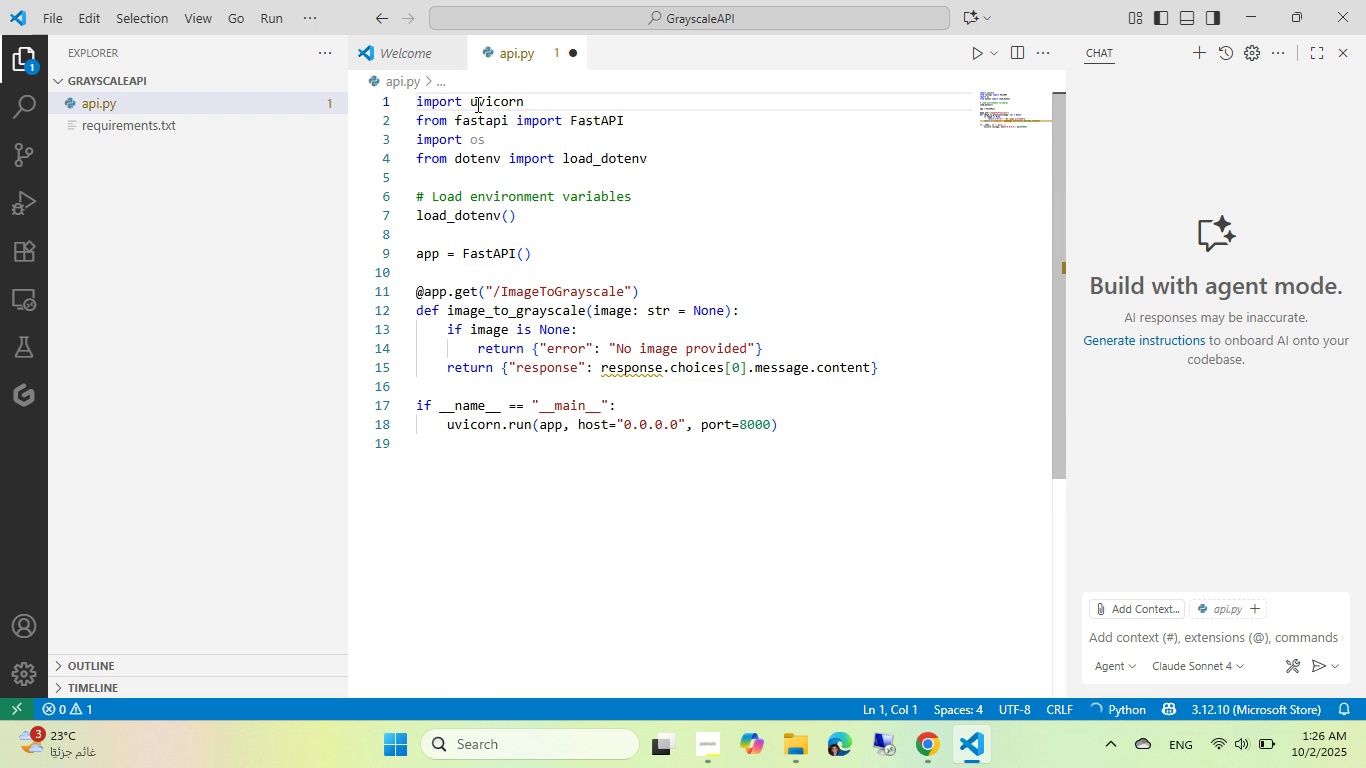 
key(Control+ControlLeft)
 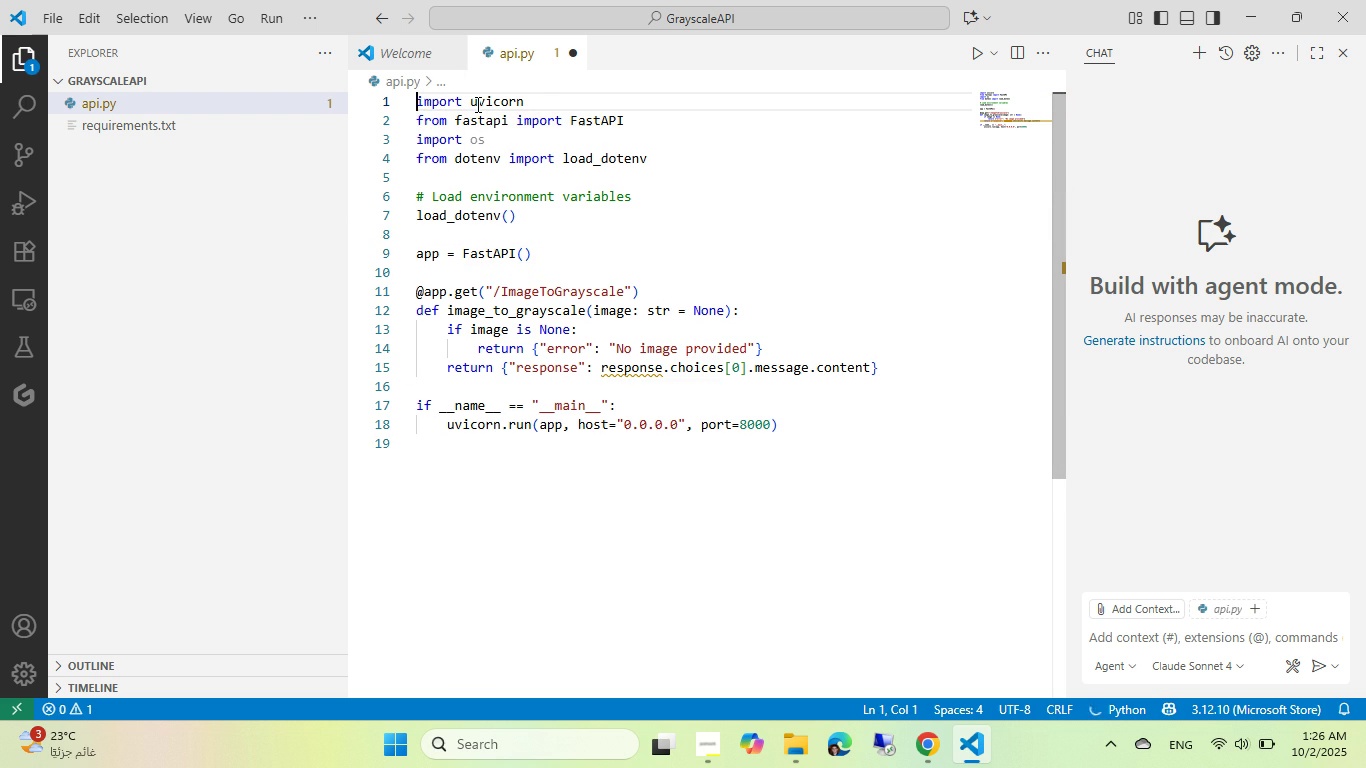 
key(Control+S)
 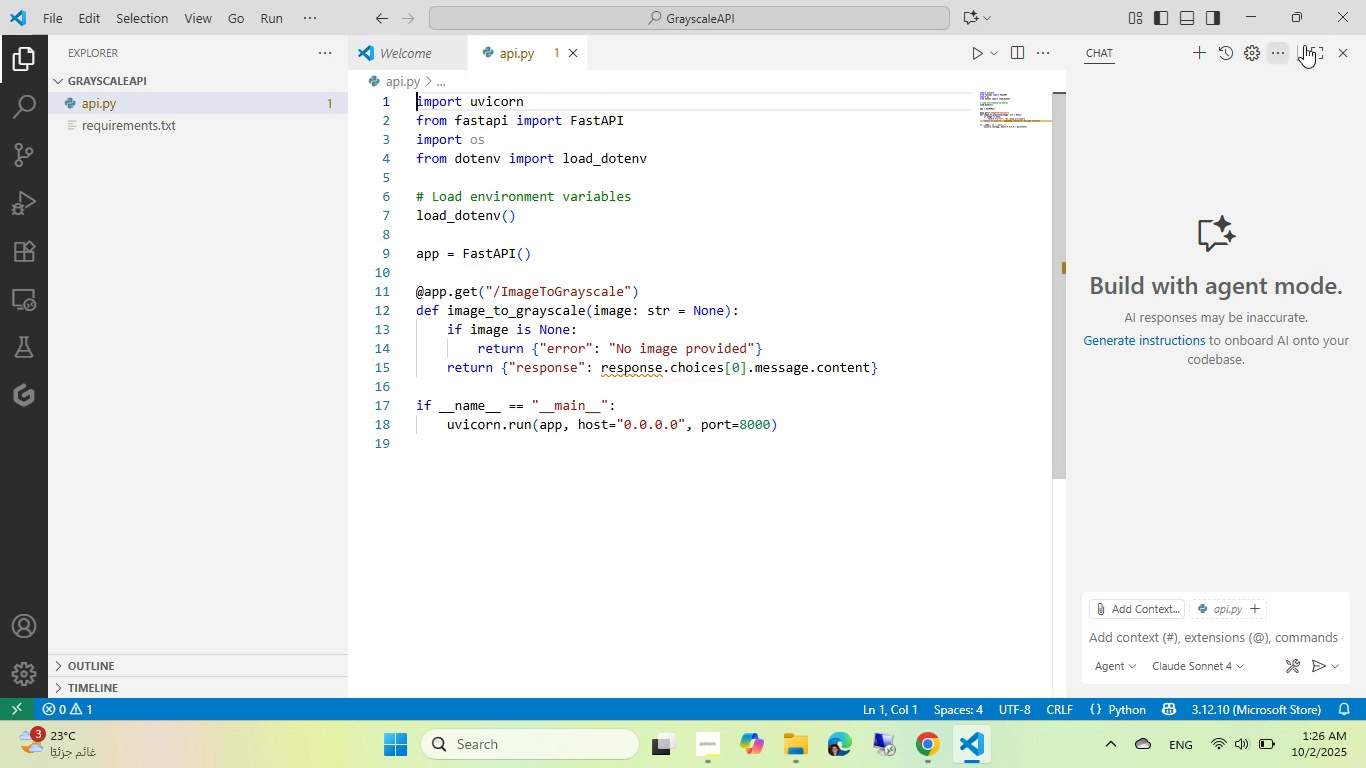 
left_click([1337, 56])
 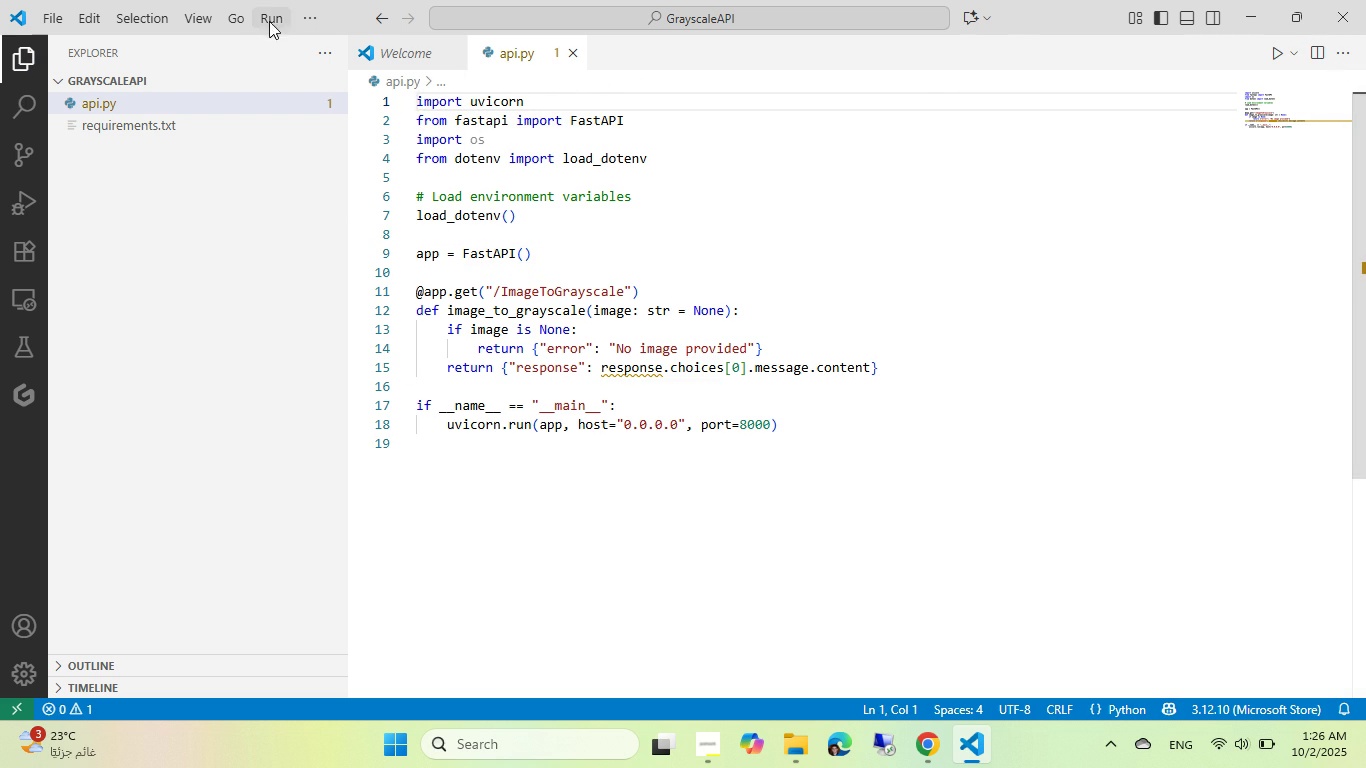 
left_click([310, 21])
 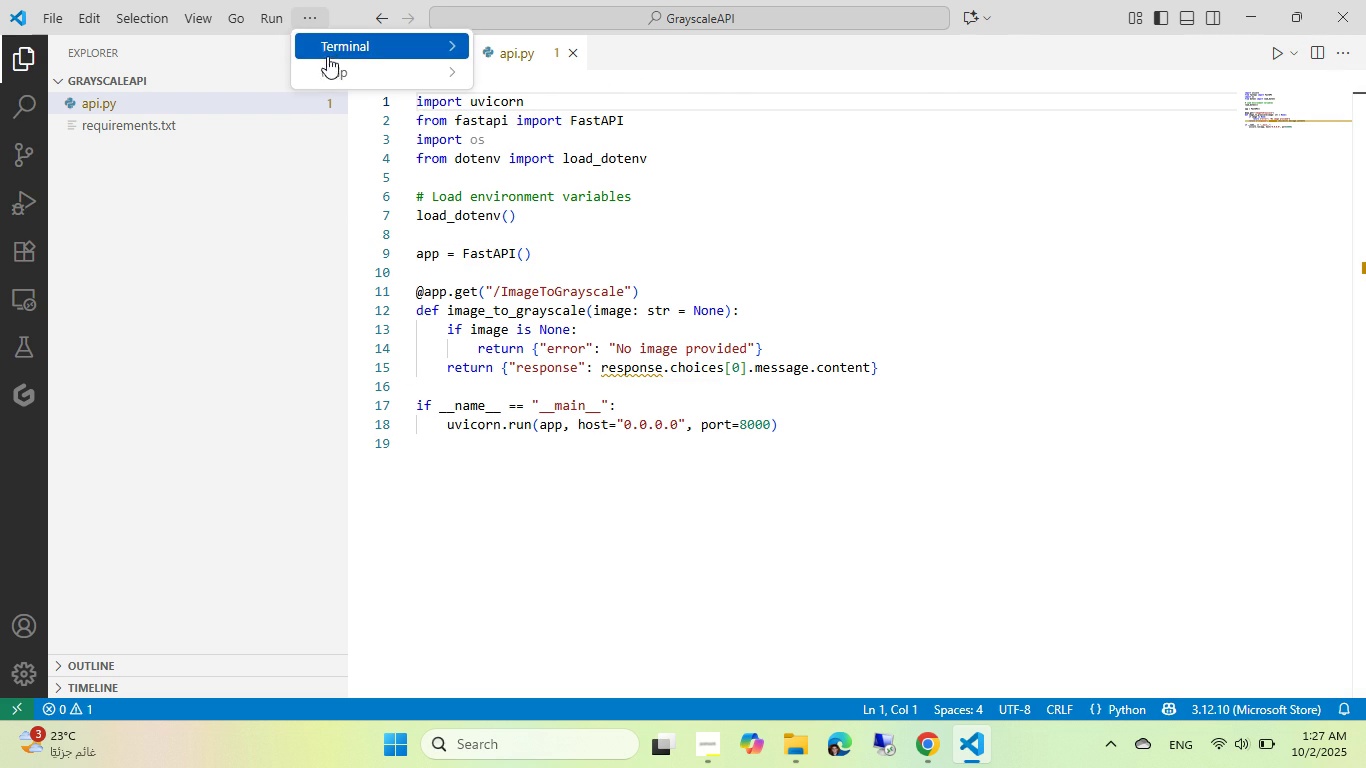 
left_click([329, 43])
 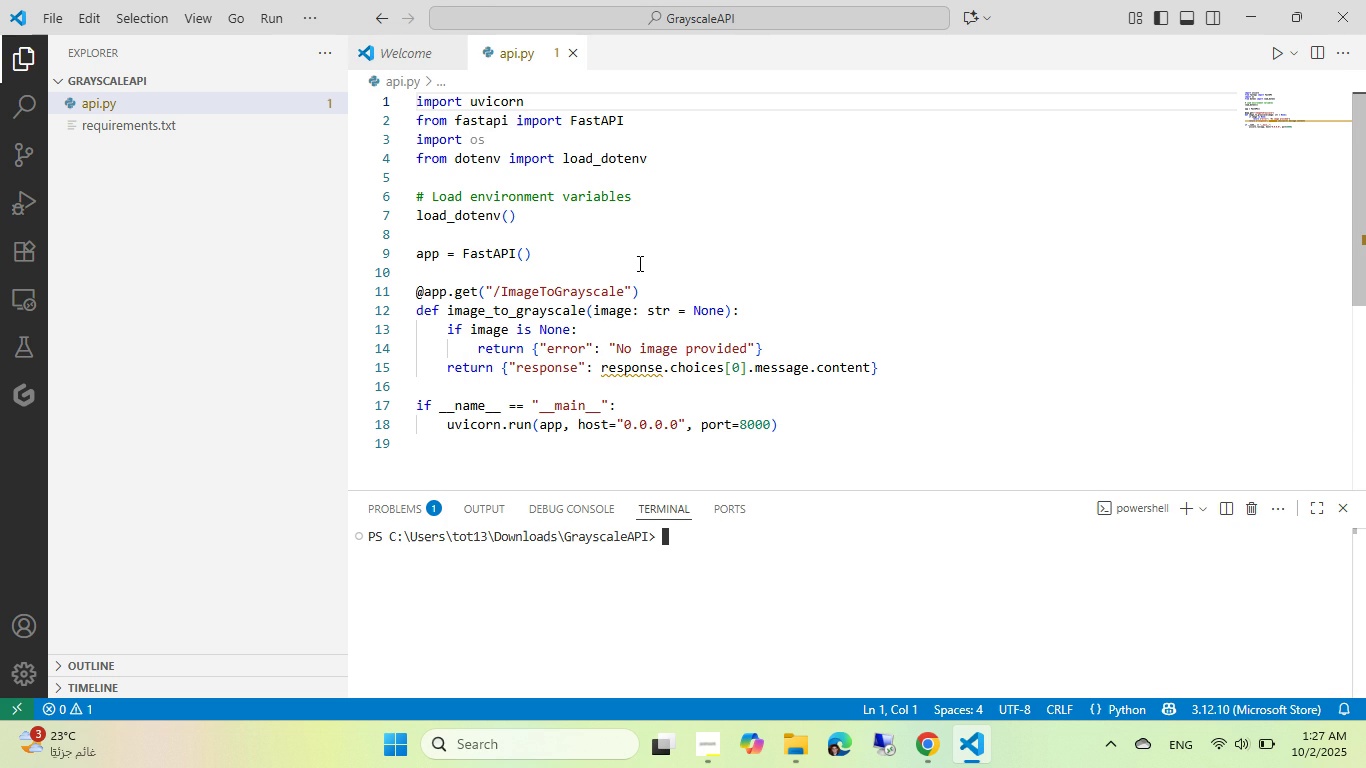 
left_click([725, 627])
 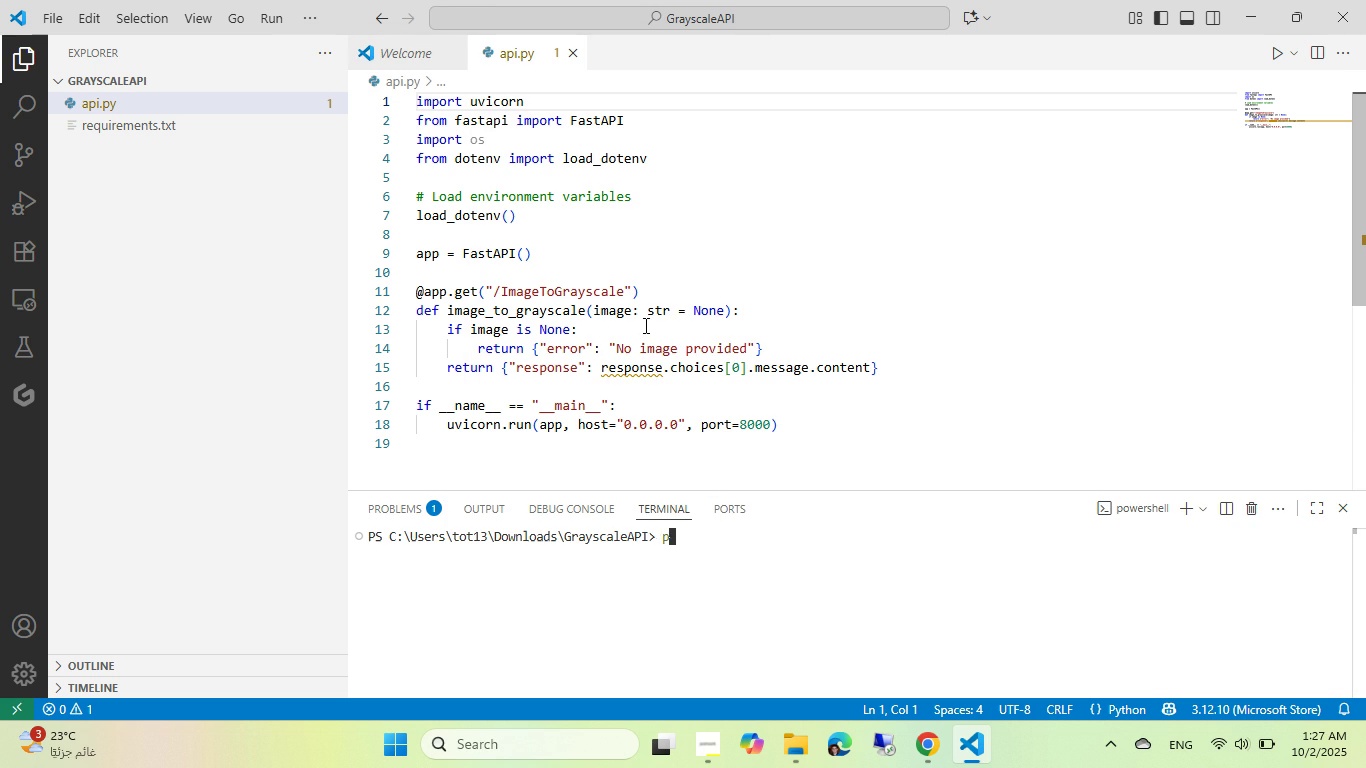 
type(pyth -m pip install python-opencv)